 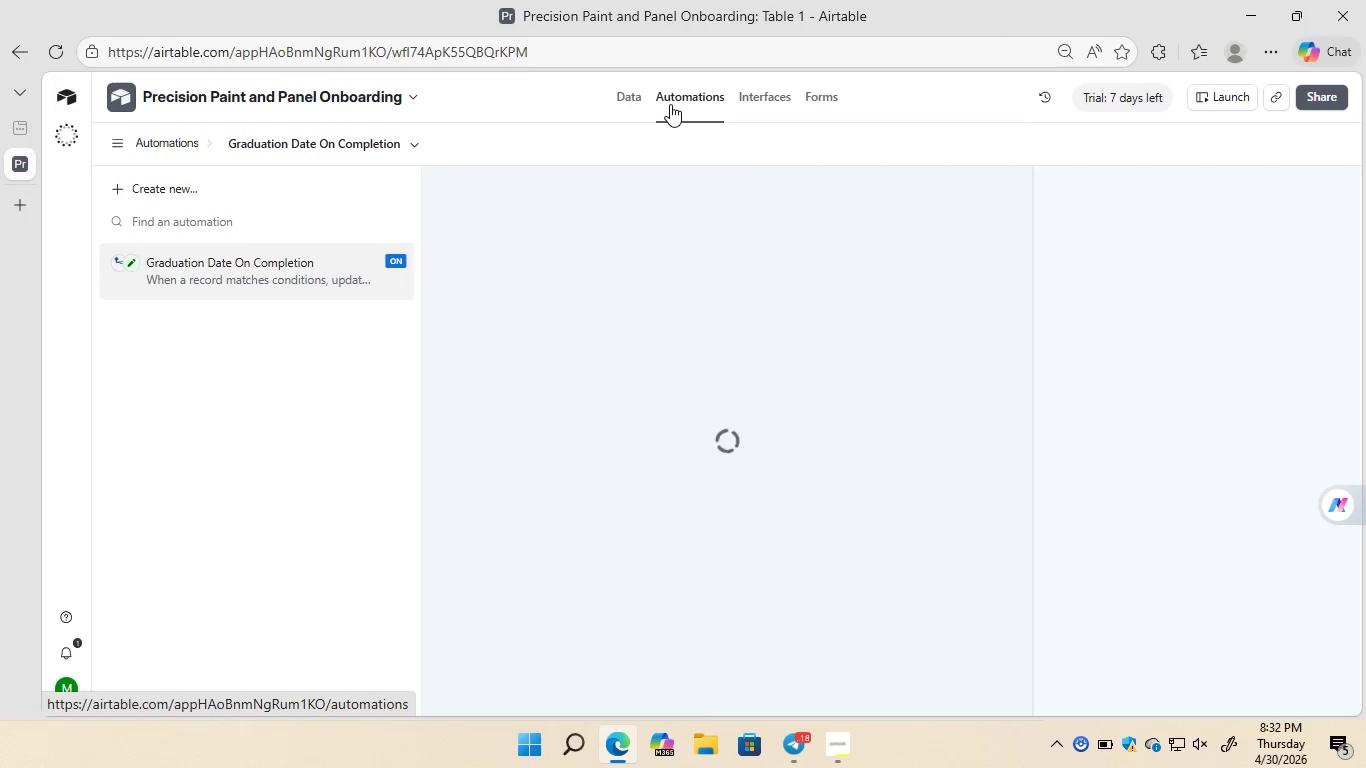 
left_click([631, 101])
 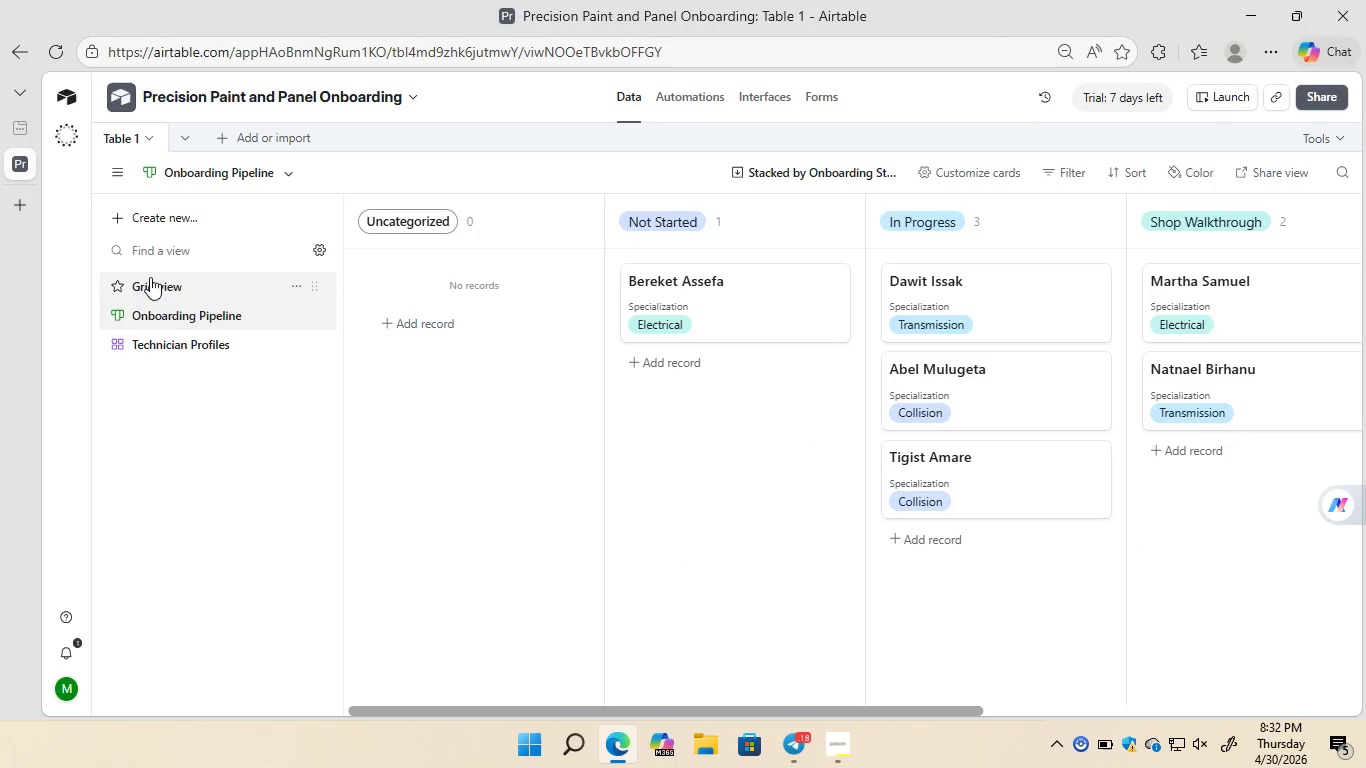 
left_click([149, 278])
 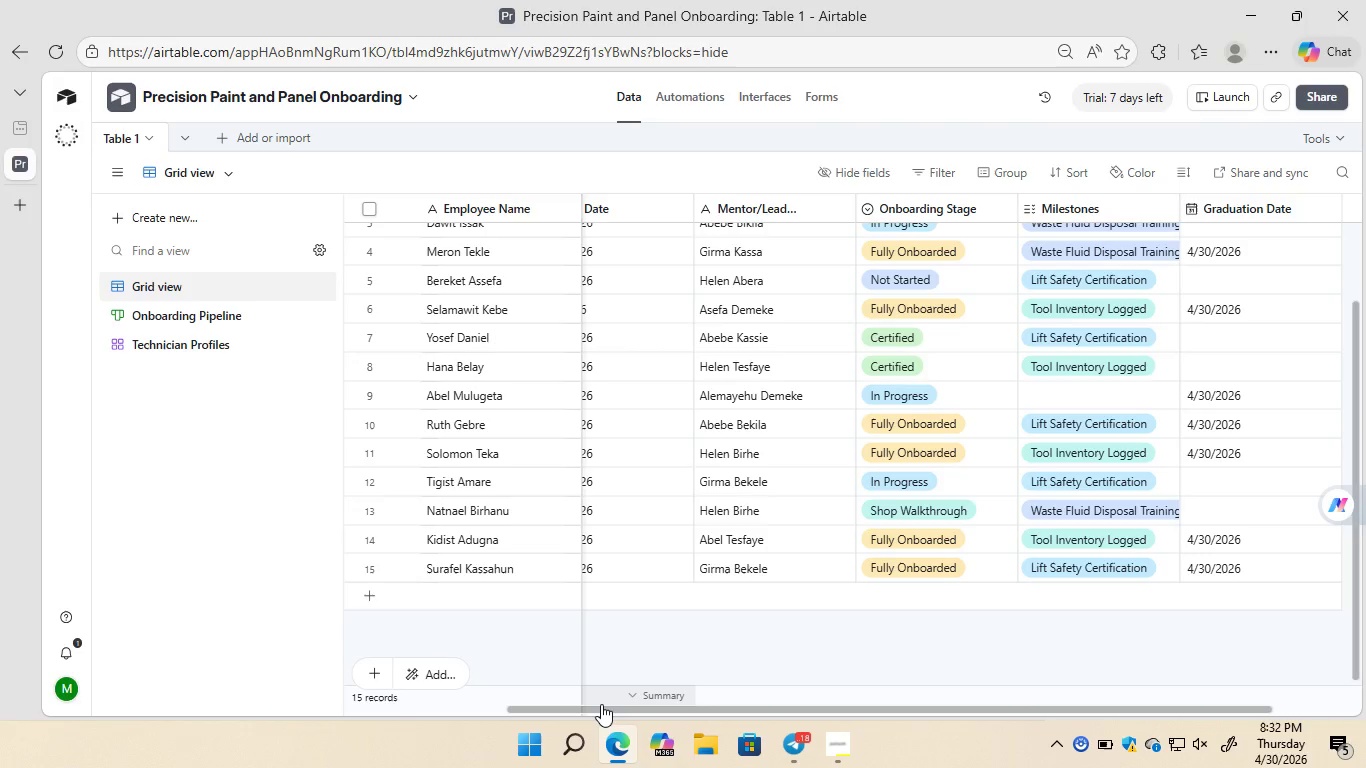 
left_click([600, 704])
 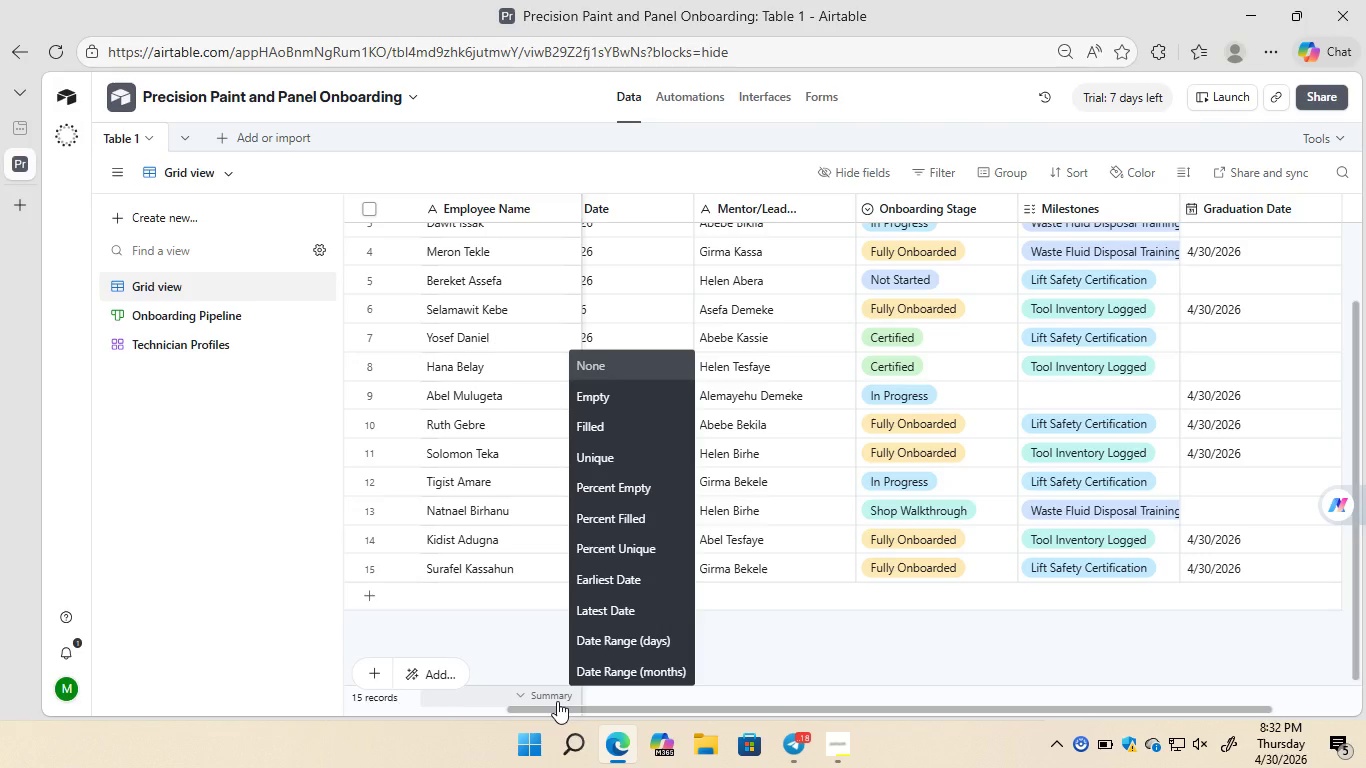 